 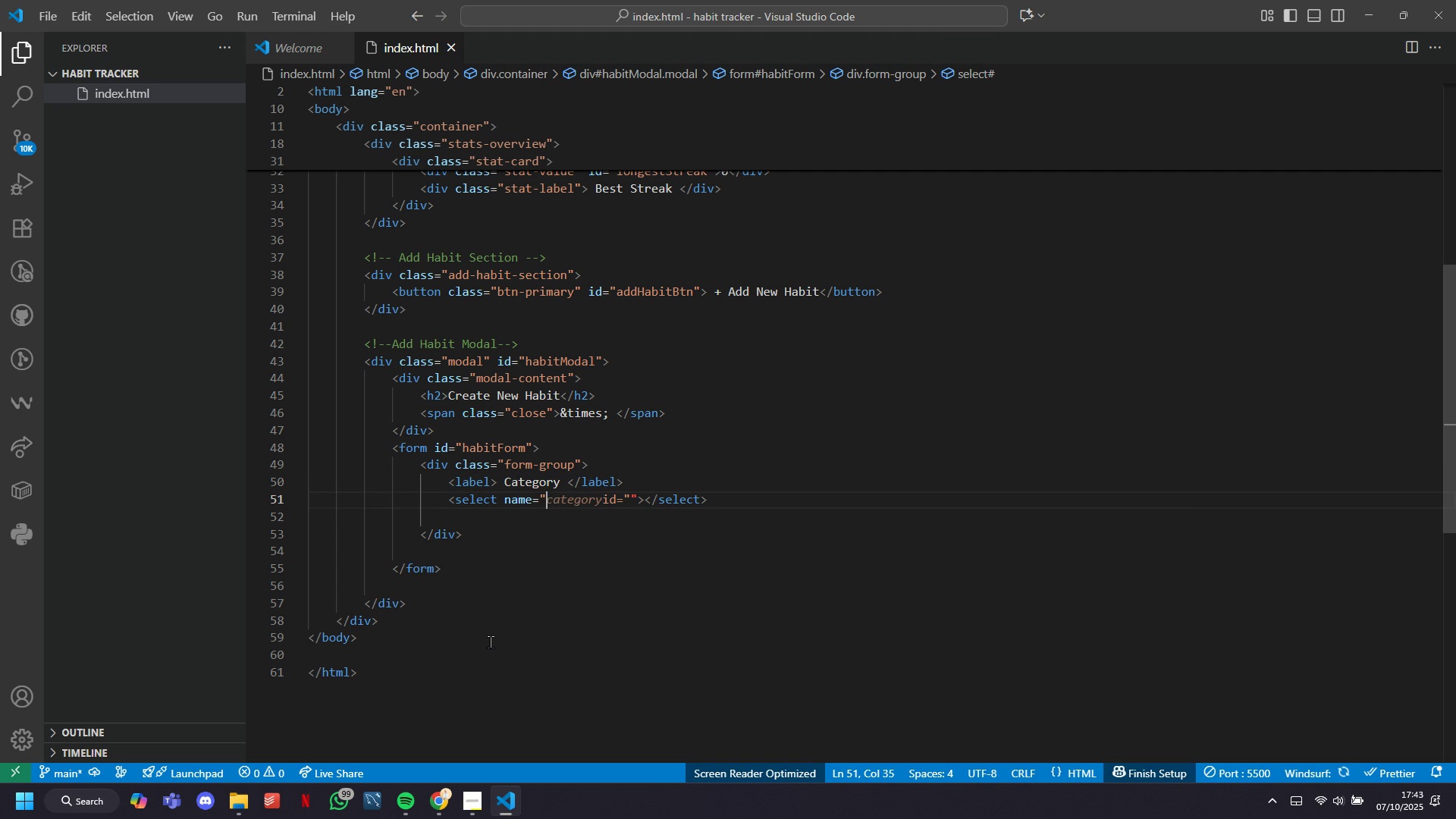 
key(Backspace)
 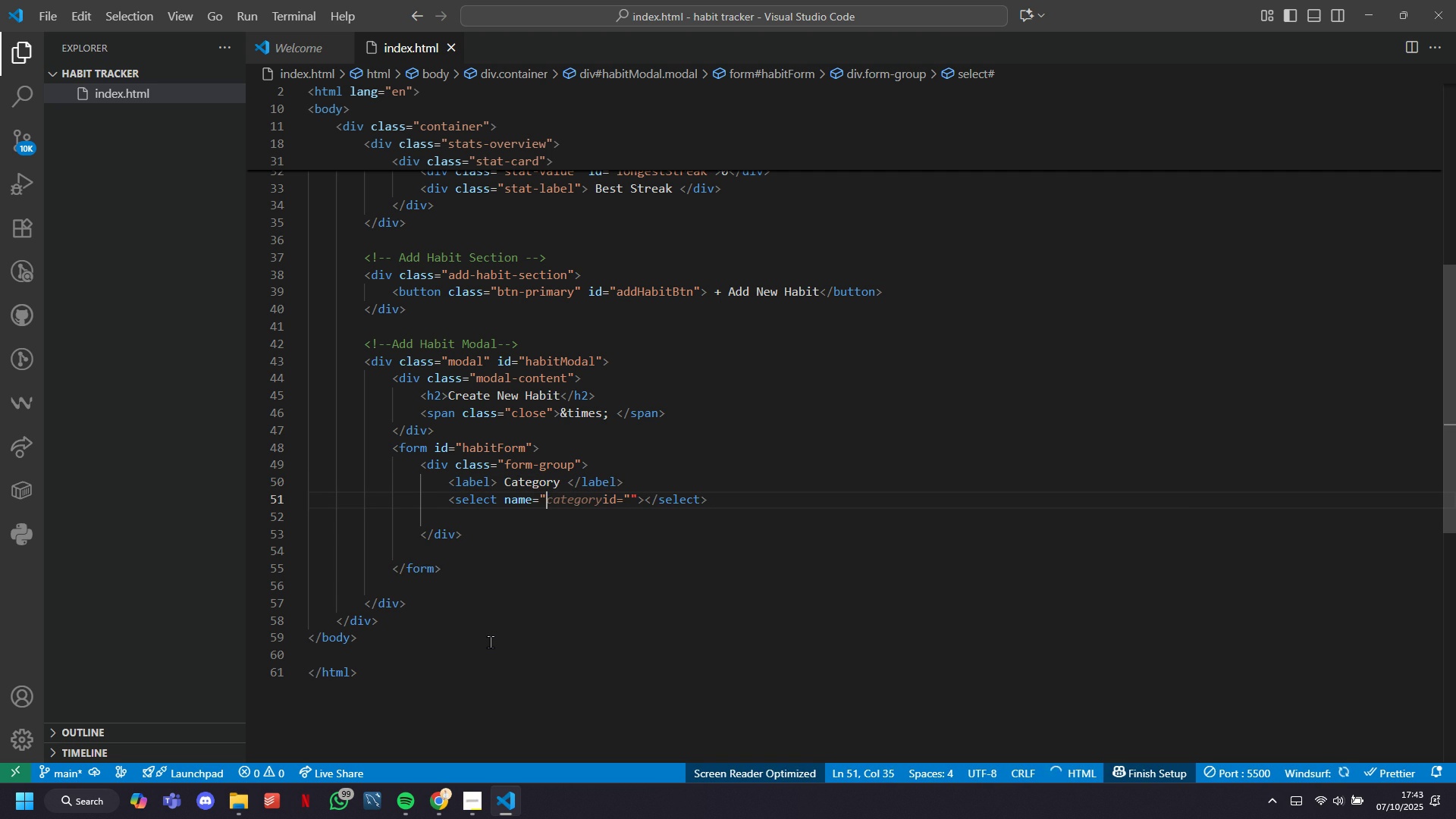 
key(Backspace)
 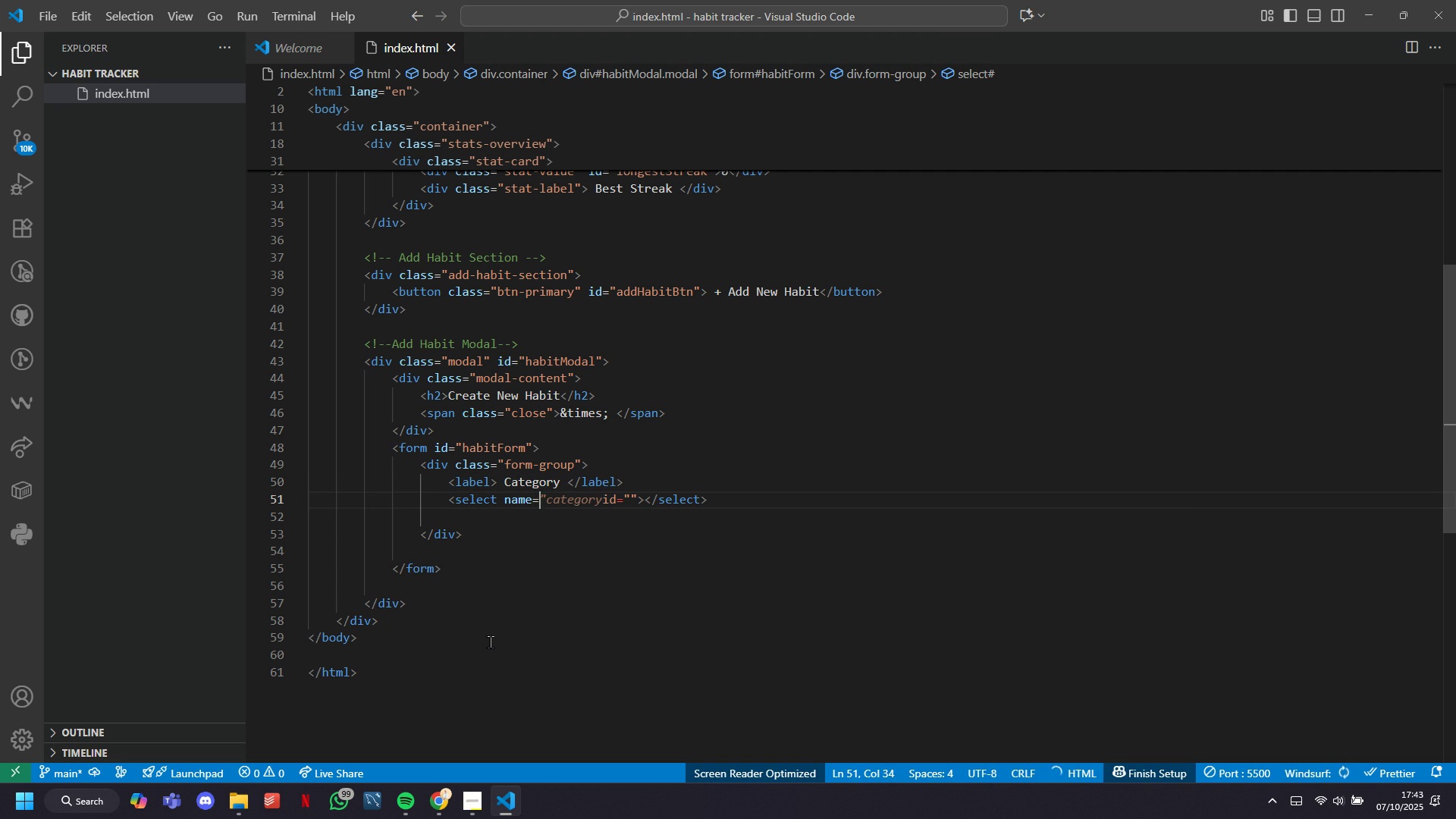 
key(Backspace)
 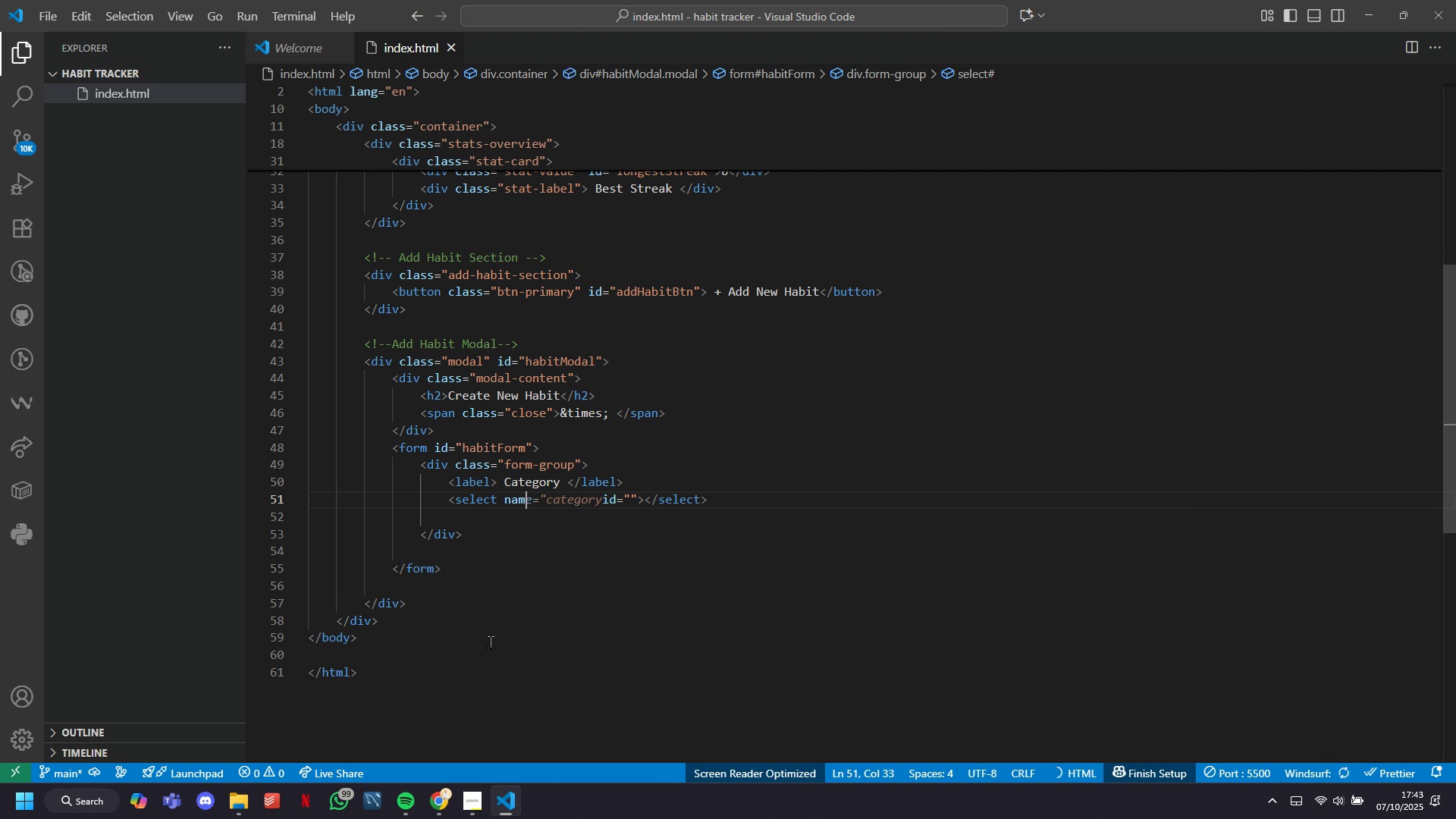 
key(Backspace)
 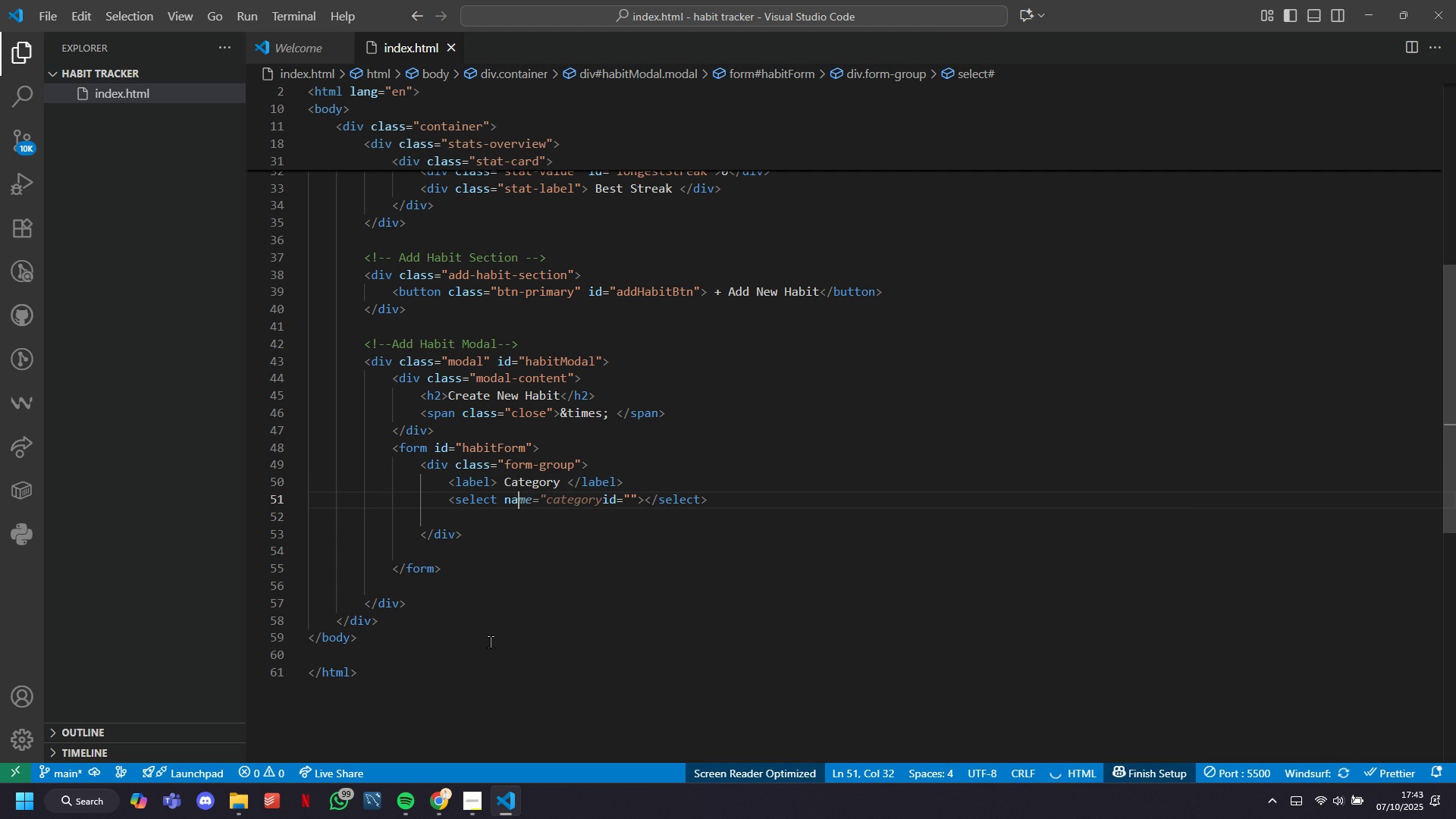 
key(Backspace)
 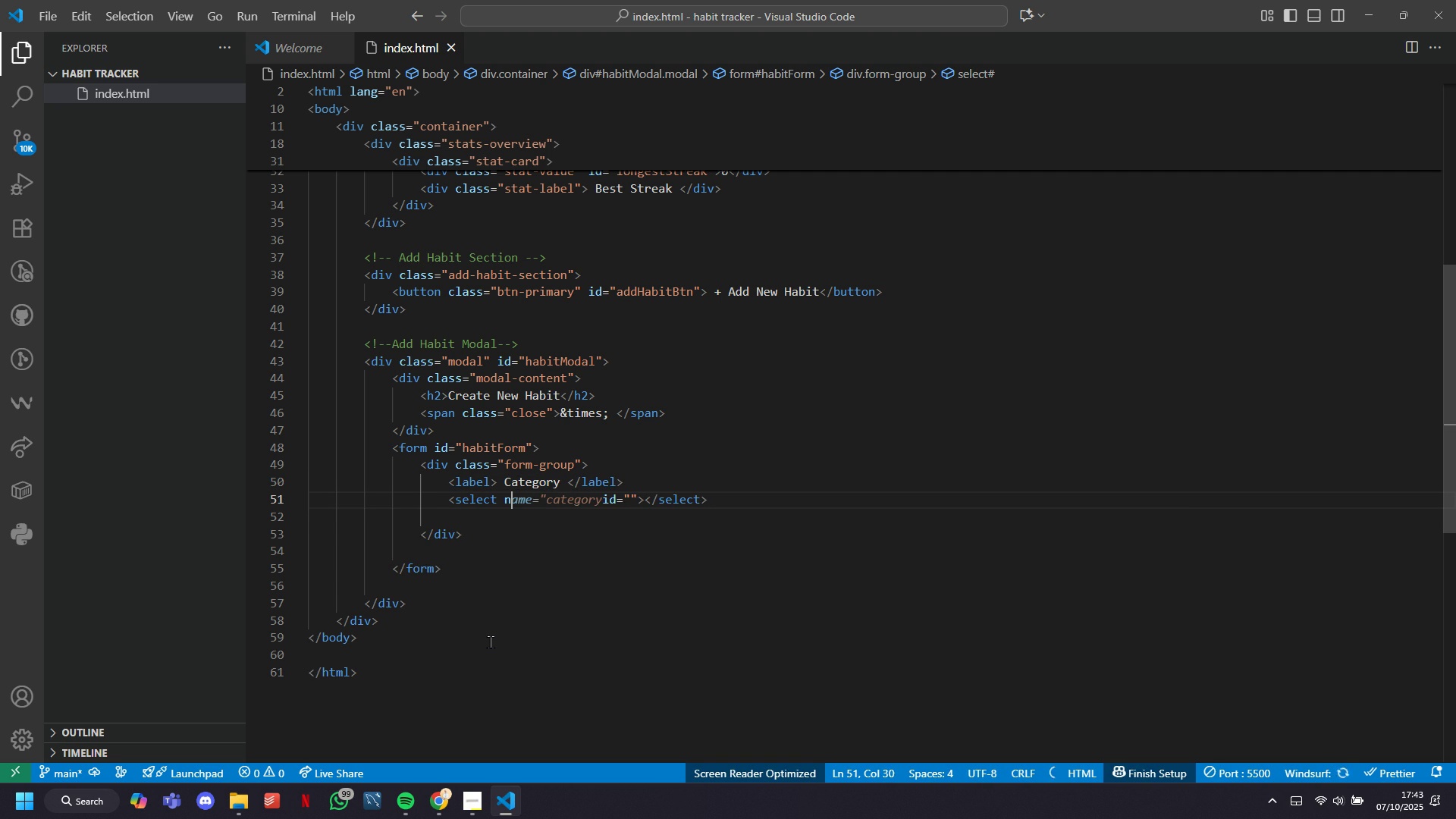 
key(Backspace)
 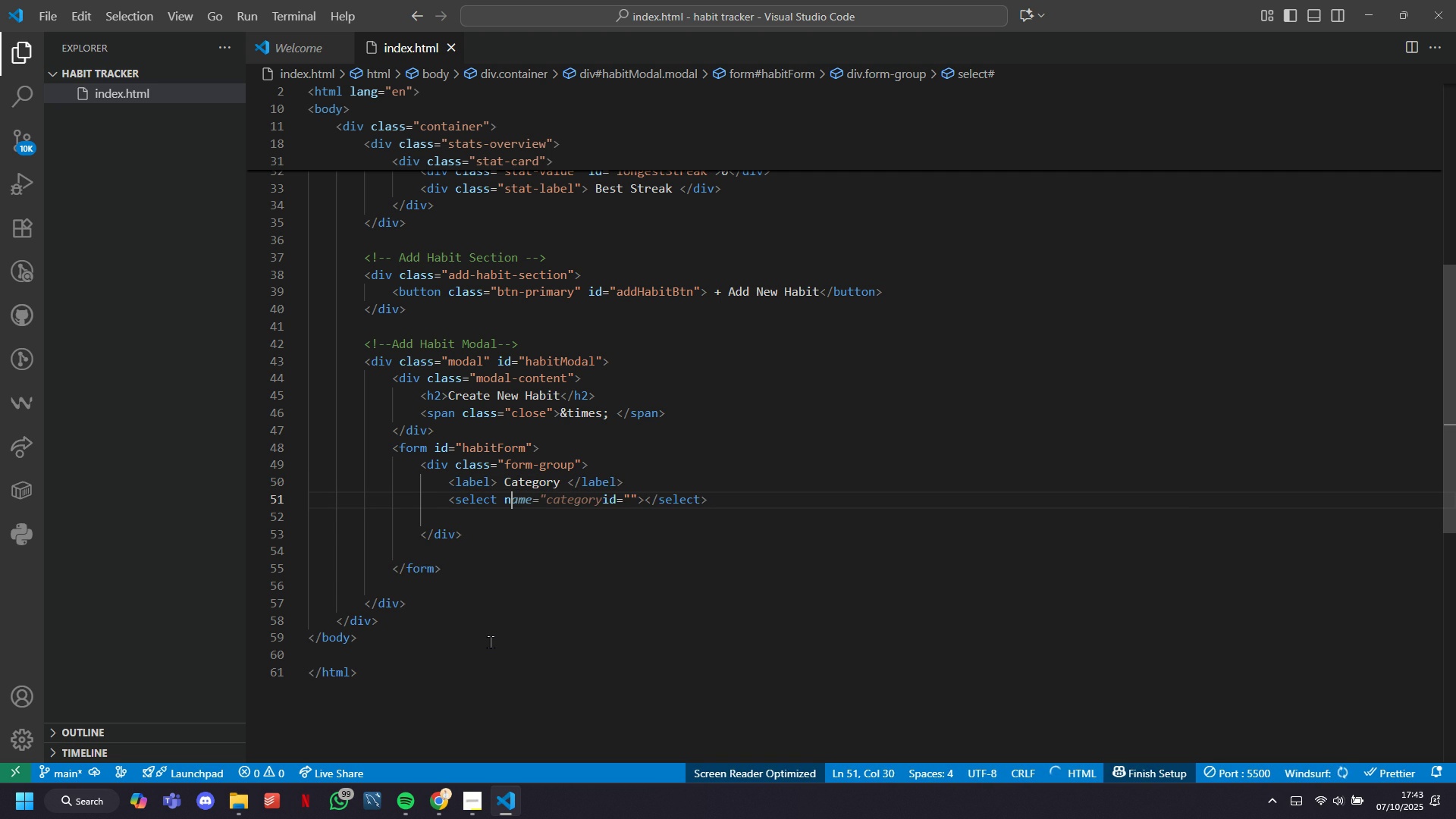 
key(Backspace)
 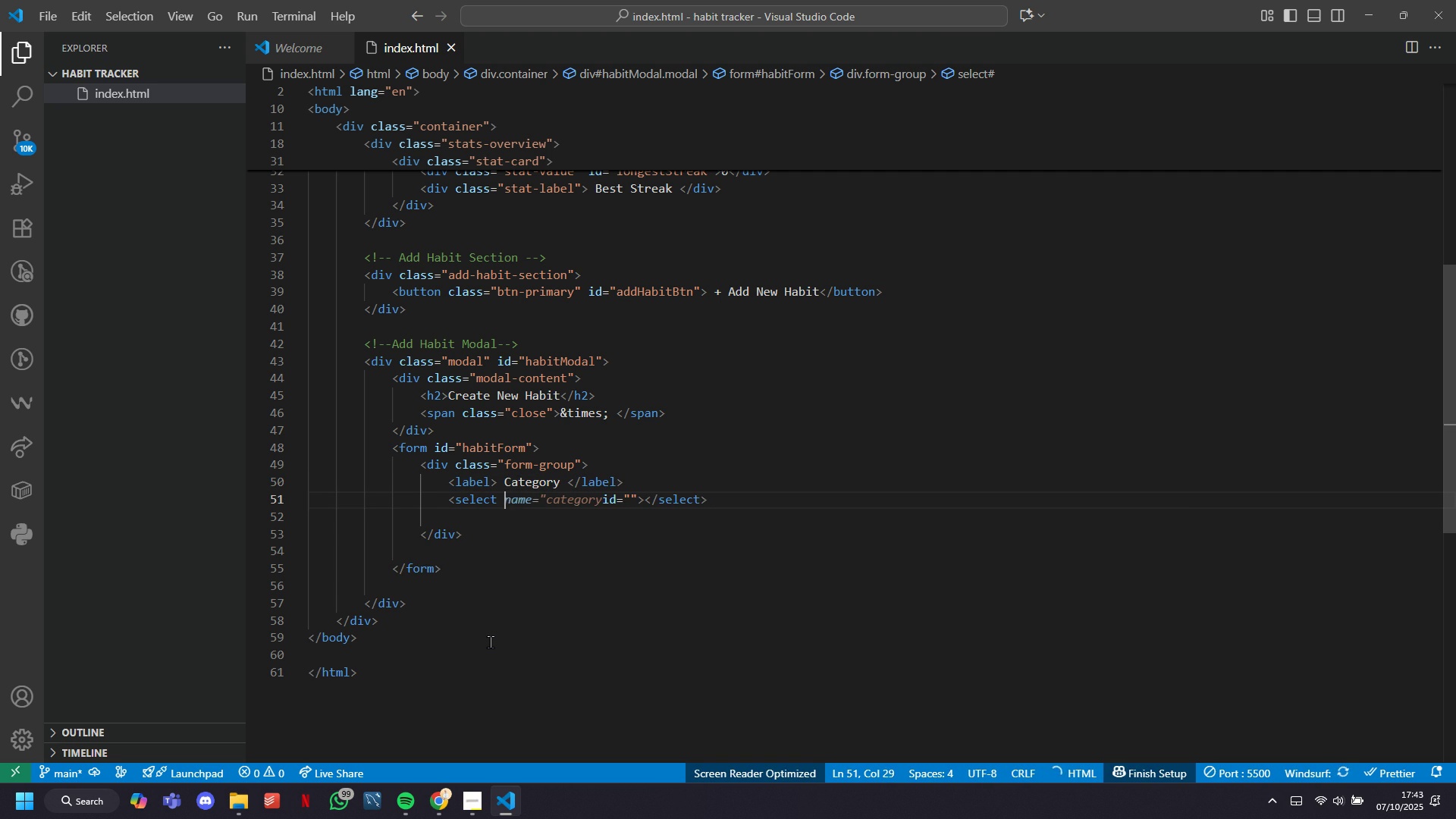 
key(ArrowRight)
 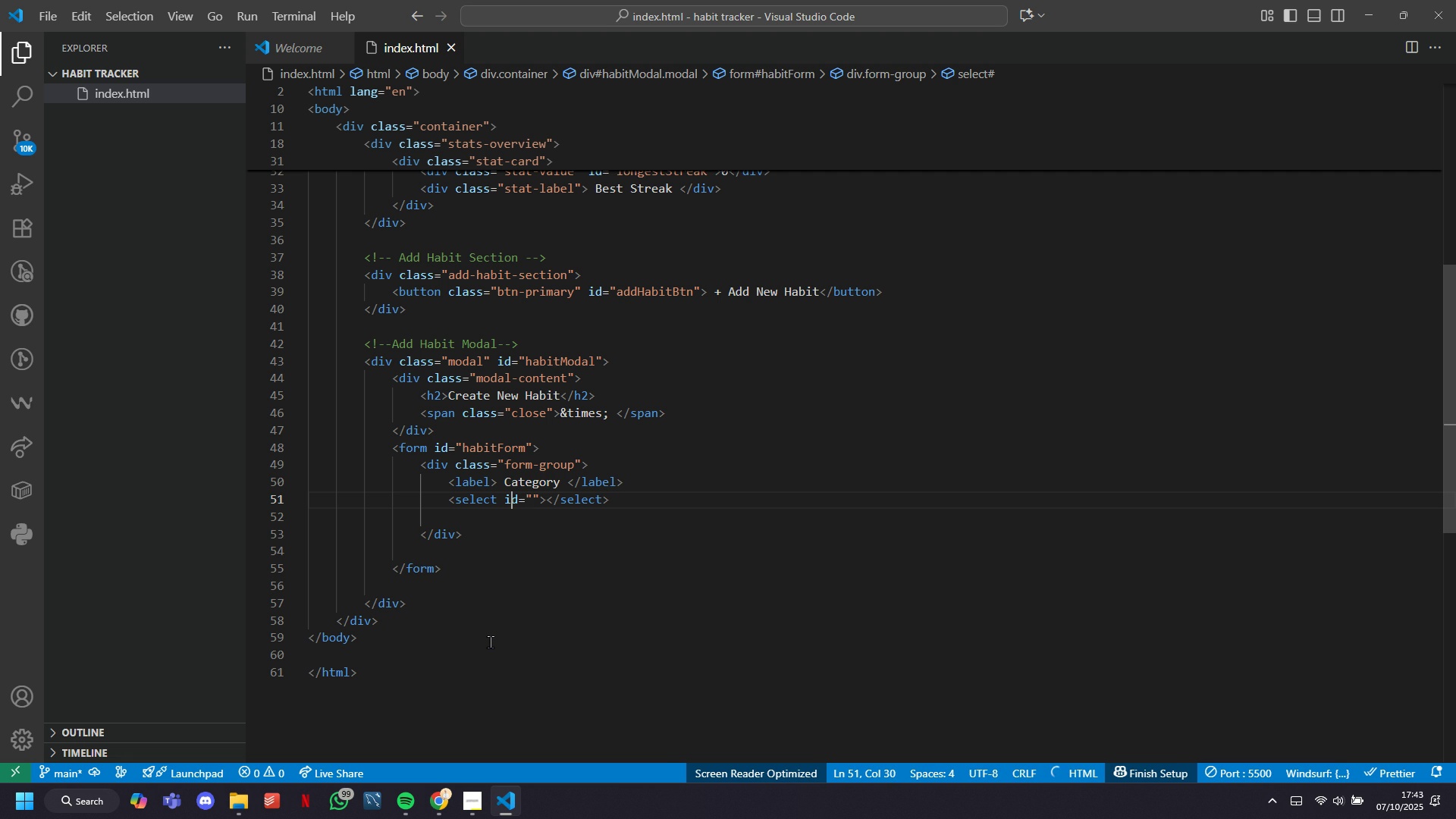 
key(ArrowRight)
 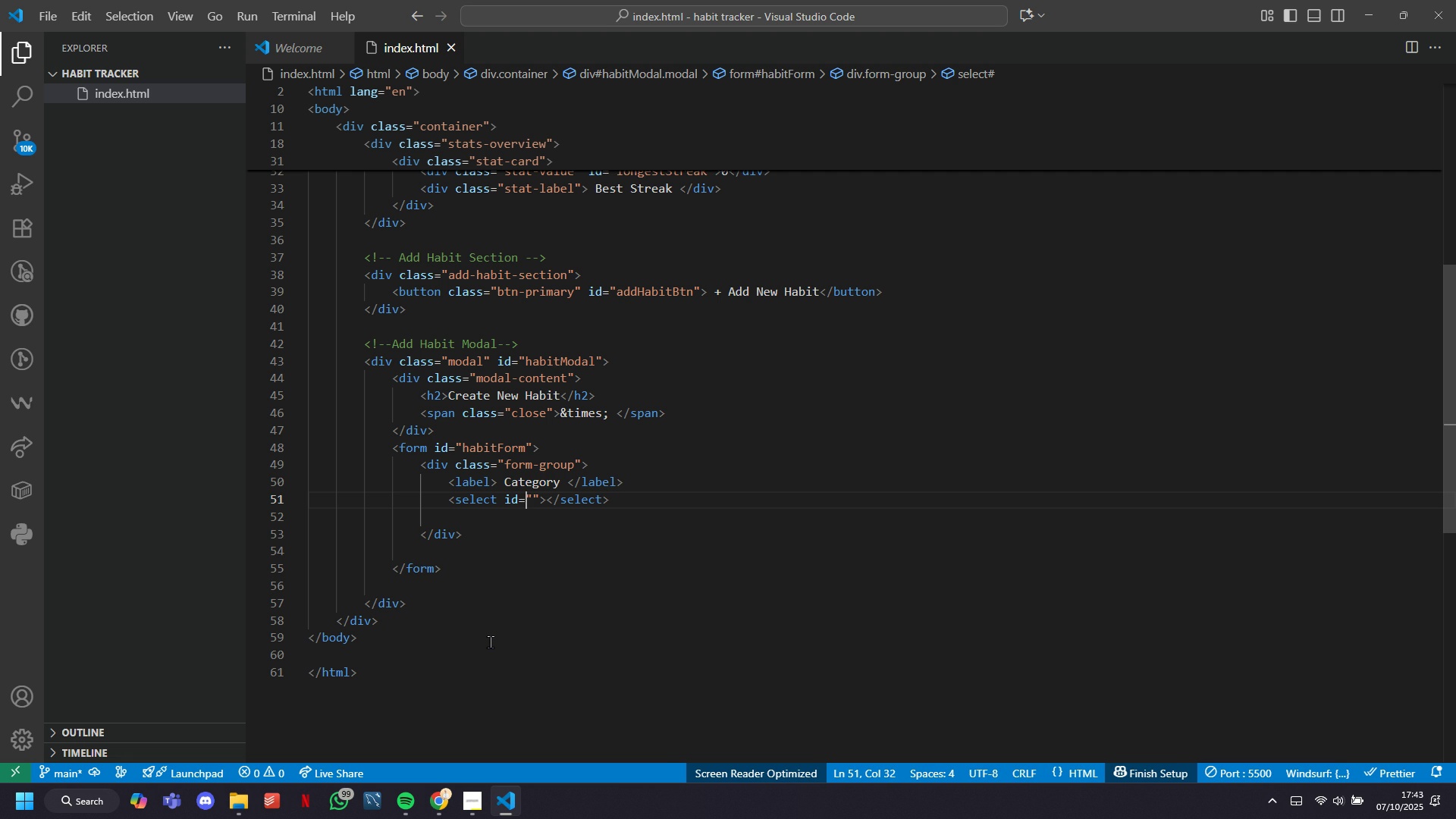 
key(ArrowRight)
 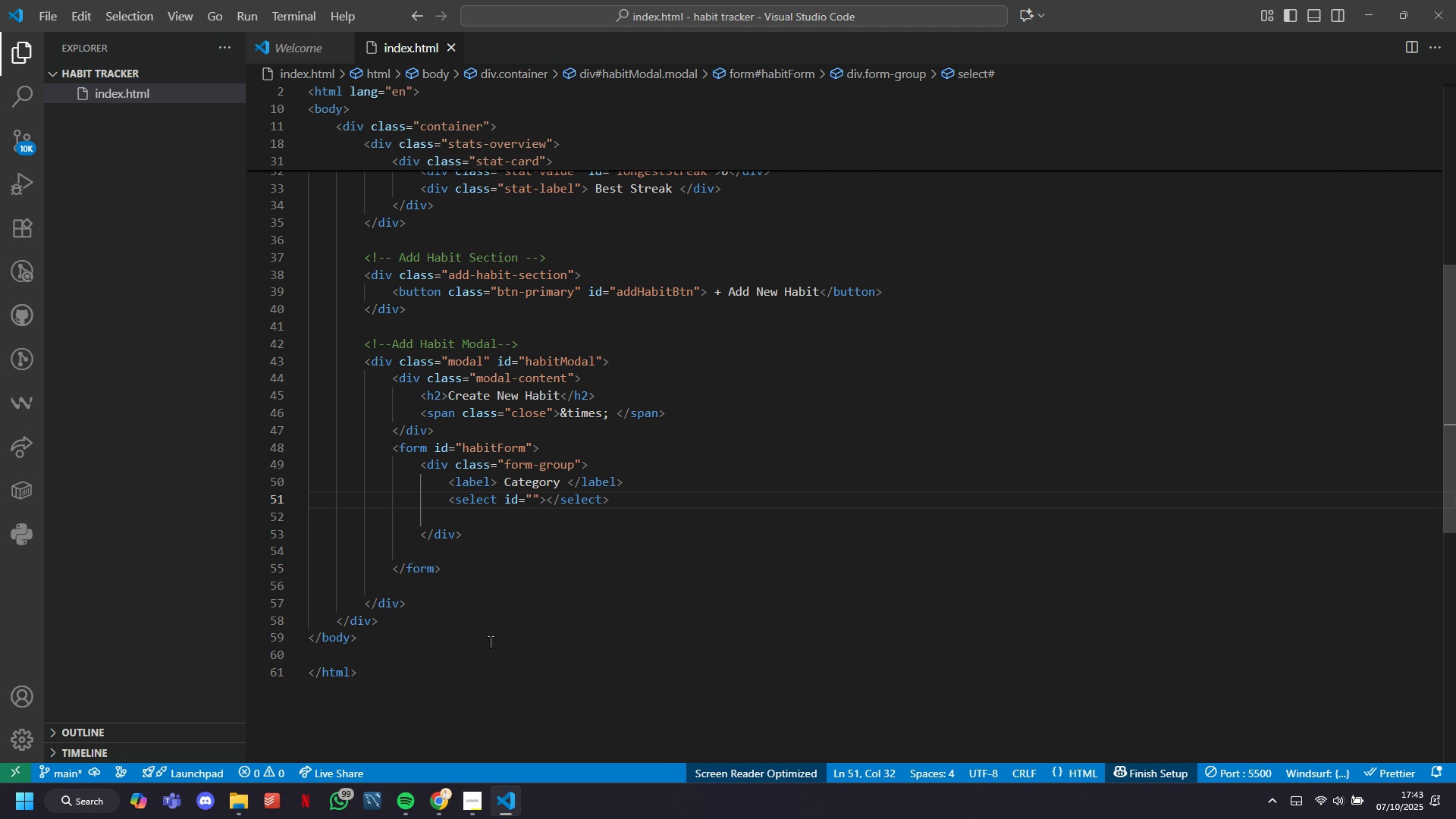 
key(ArrowRight)
 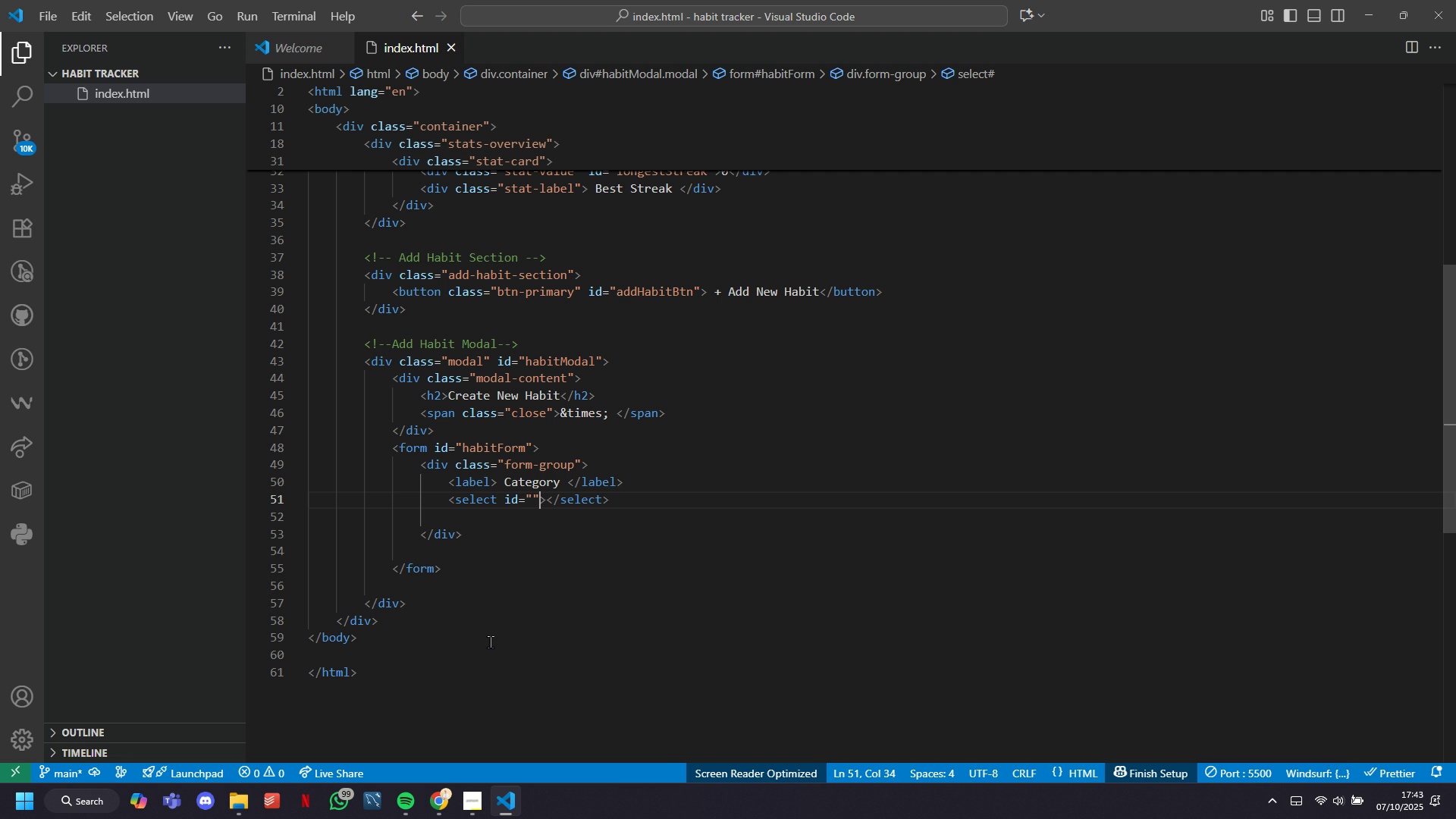 
key(ArrowRight)
 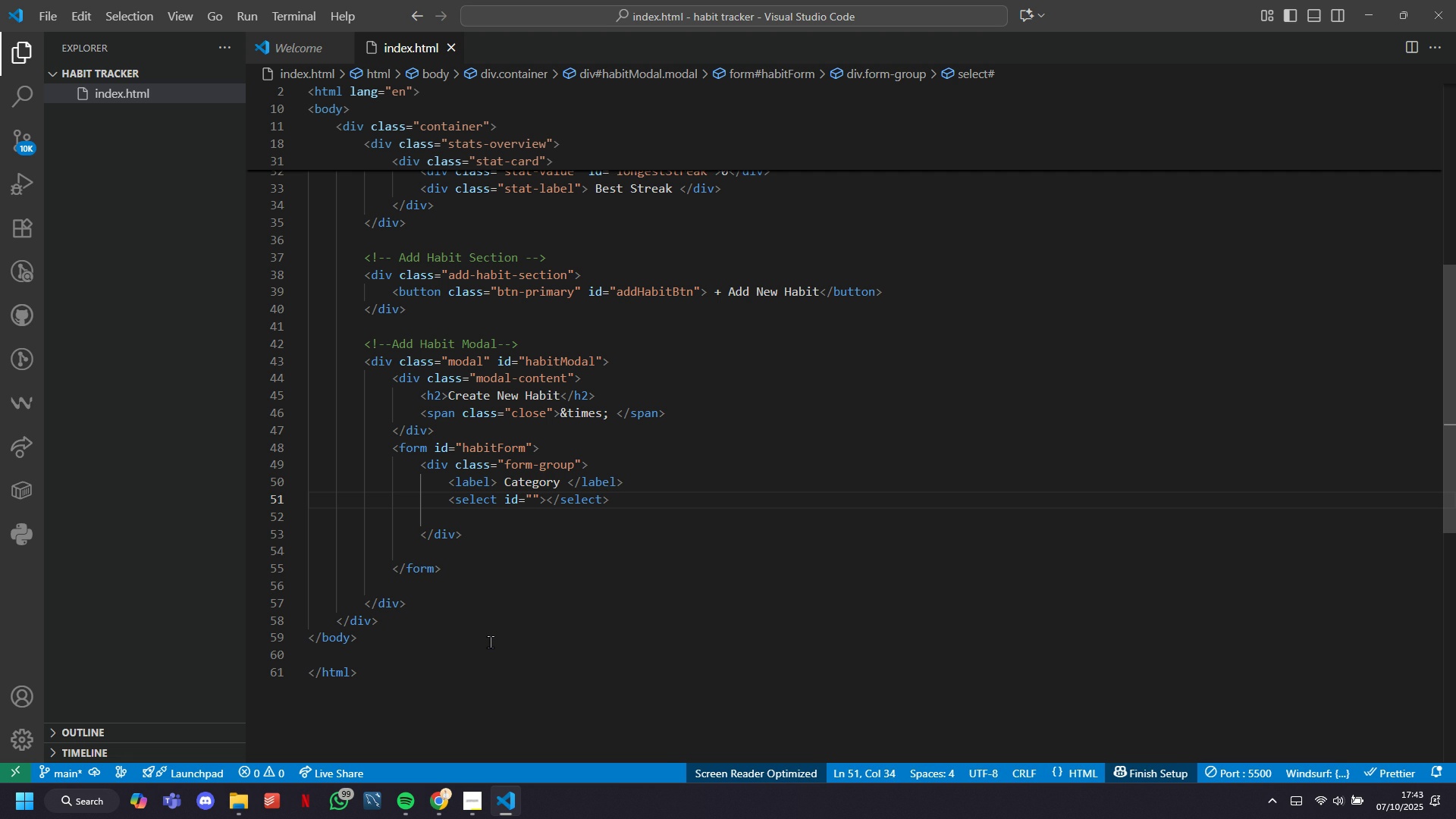 
key(ArrowLeft)
 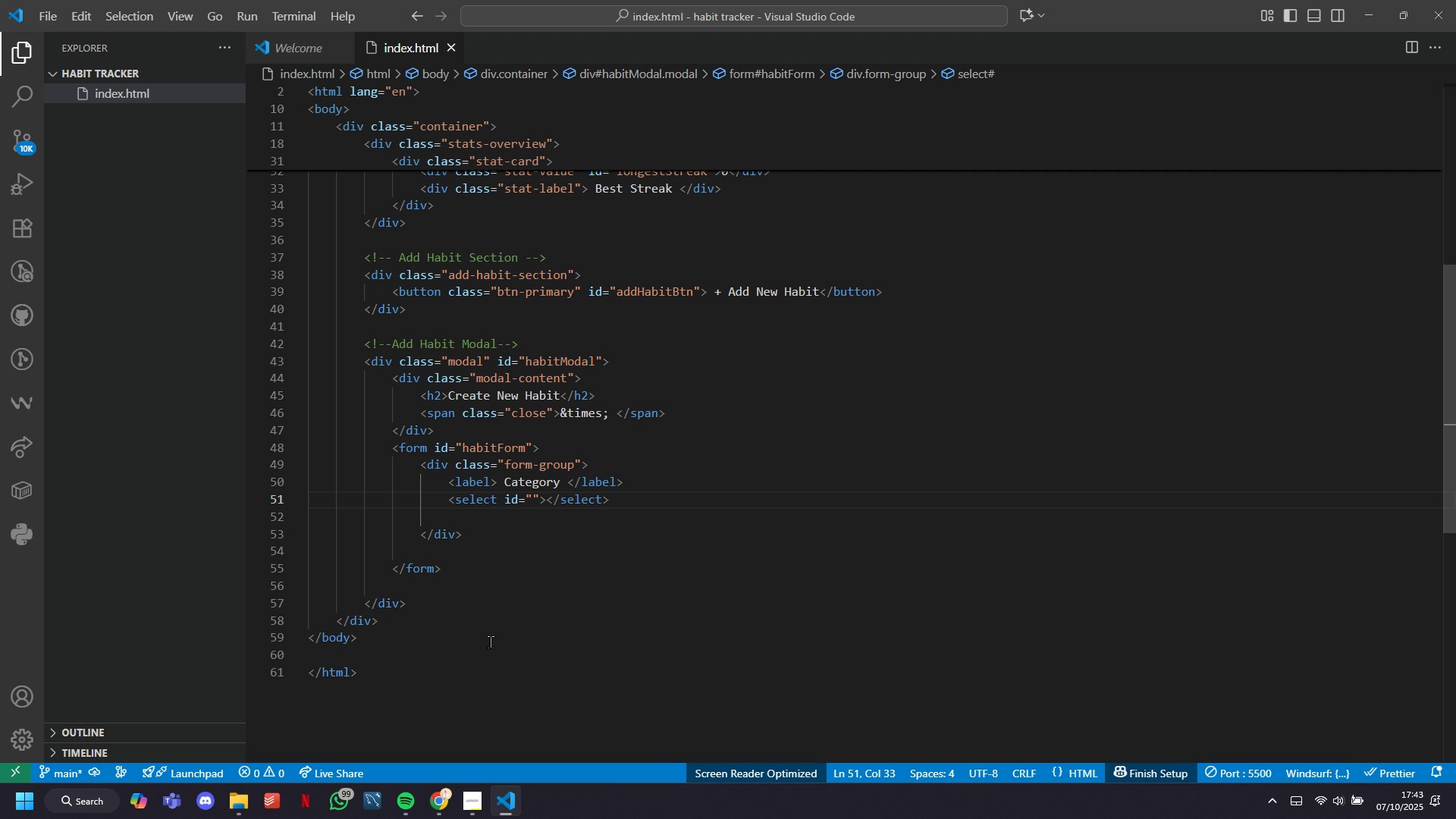 
type(habitCategoryy)
key(Backspace)
 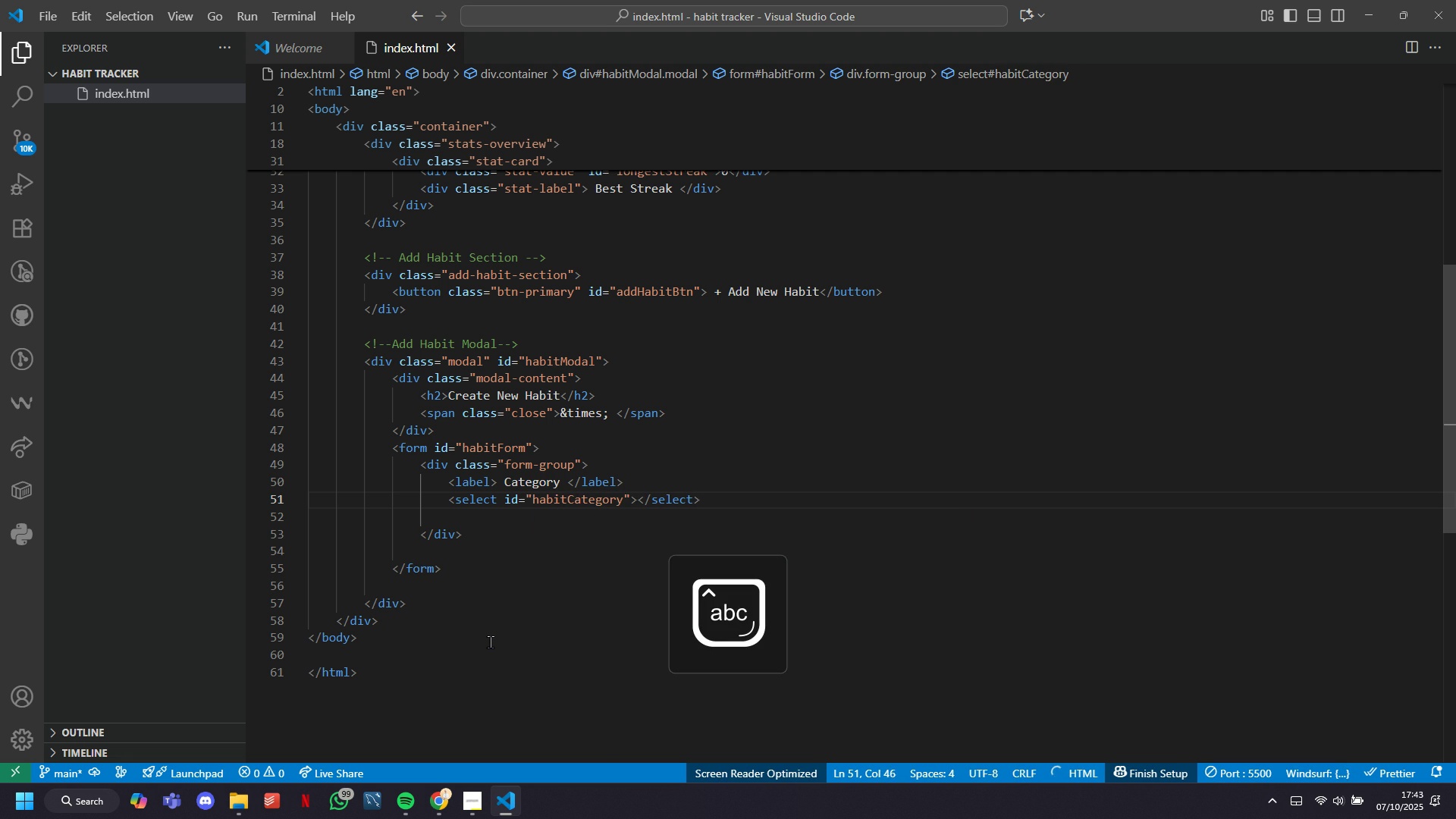 
key(ArrowRight)
 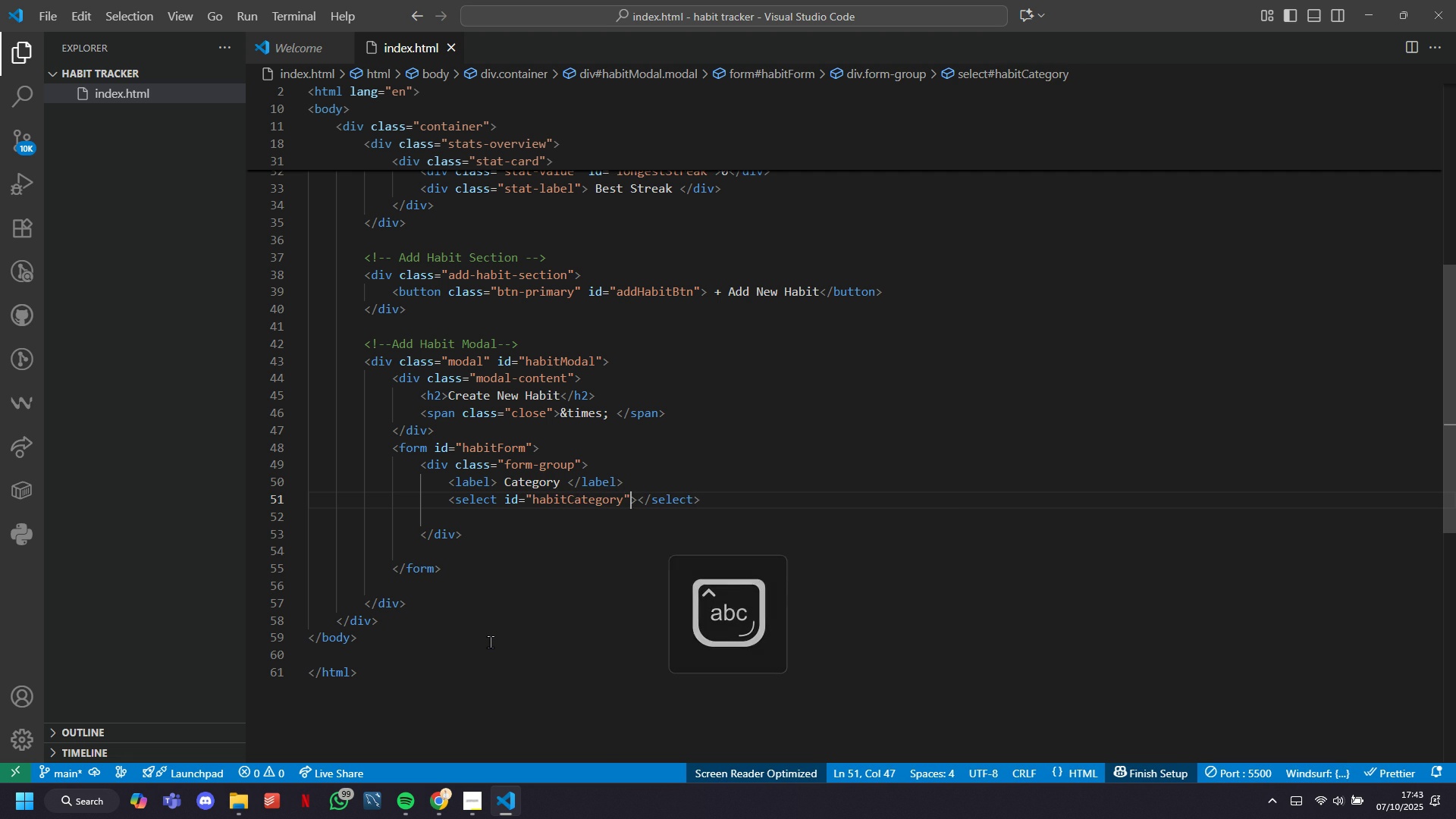 
key(ArrowRight)
 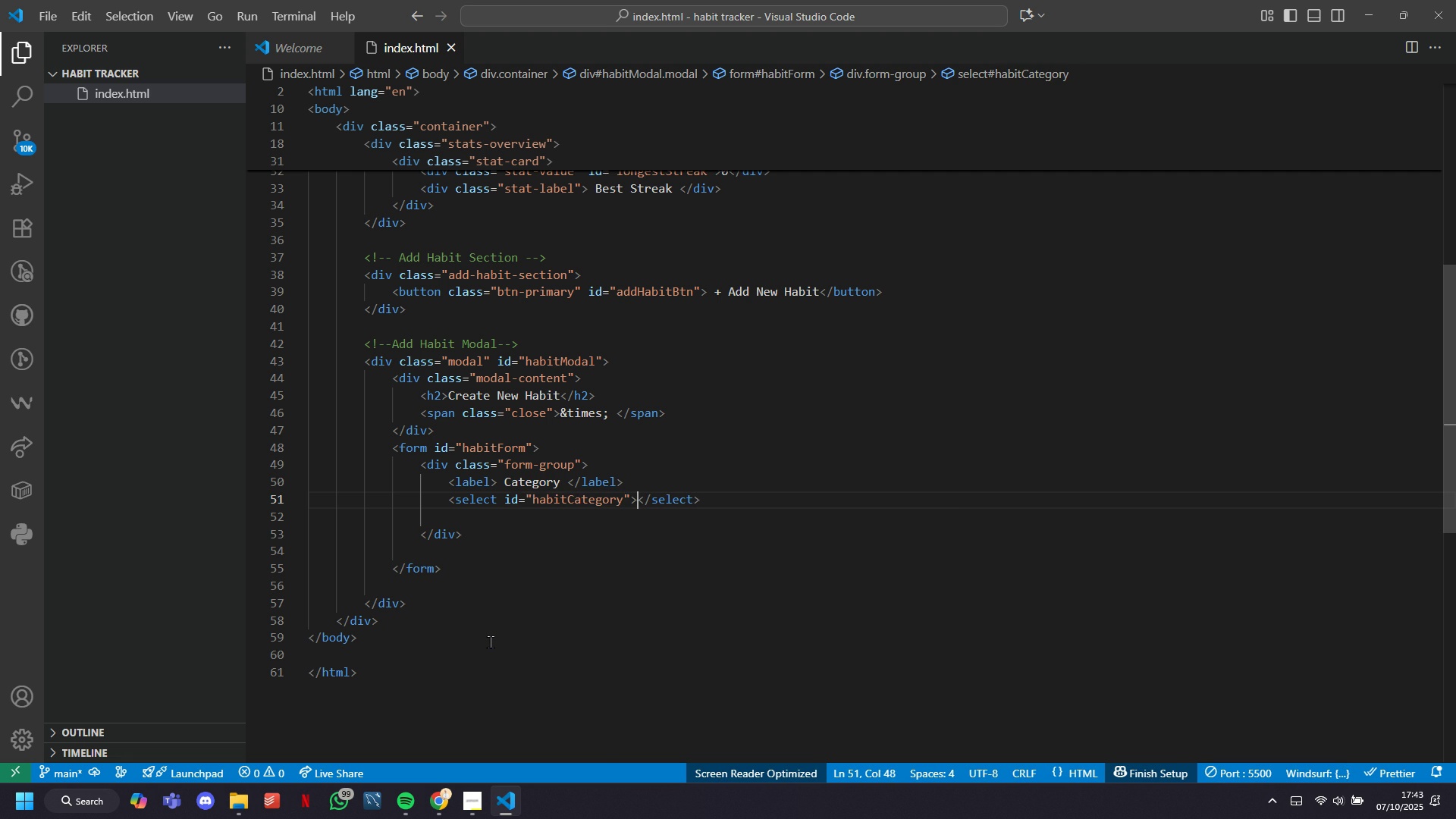 
key(Enter)
 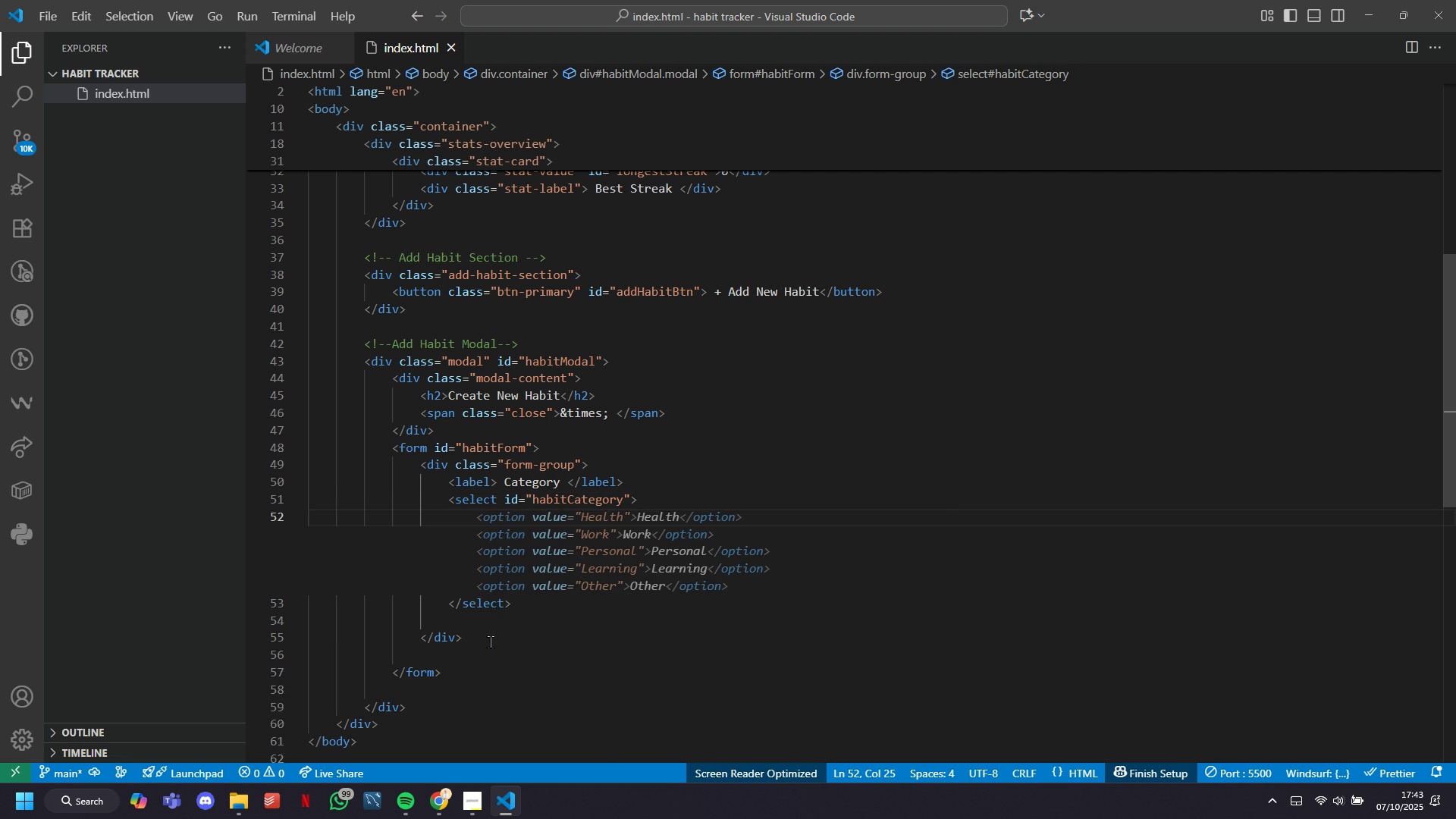 
key(Tab)
 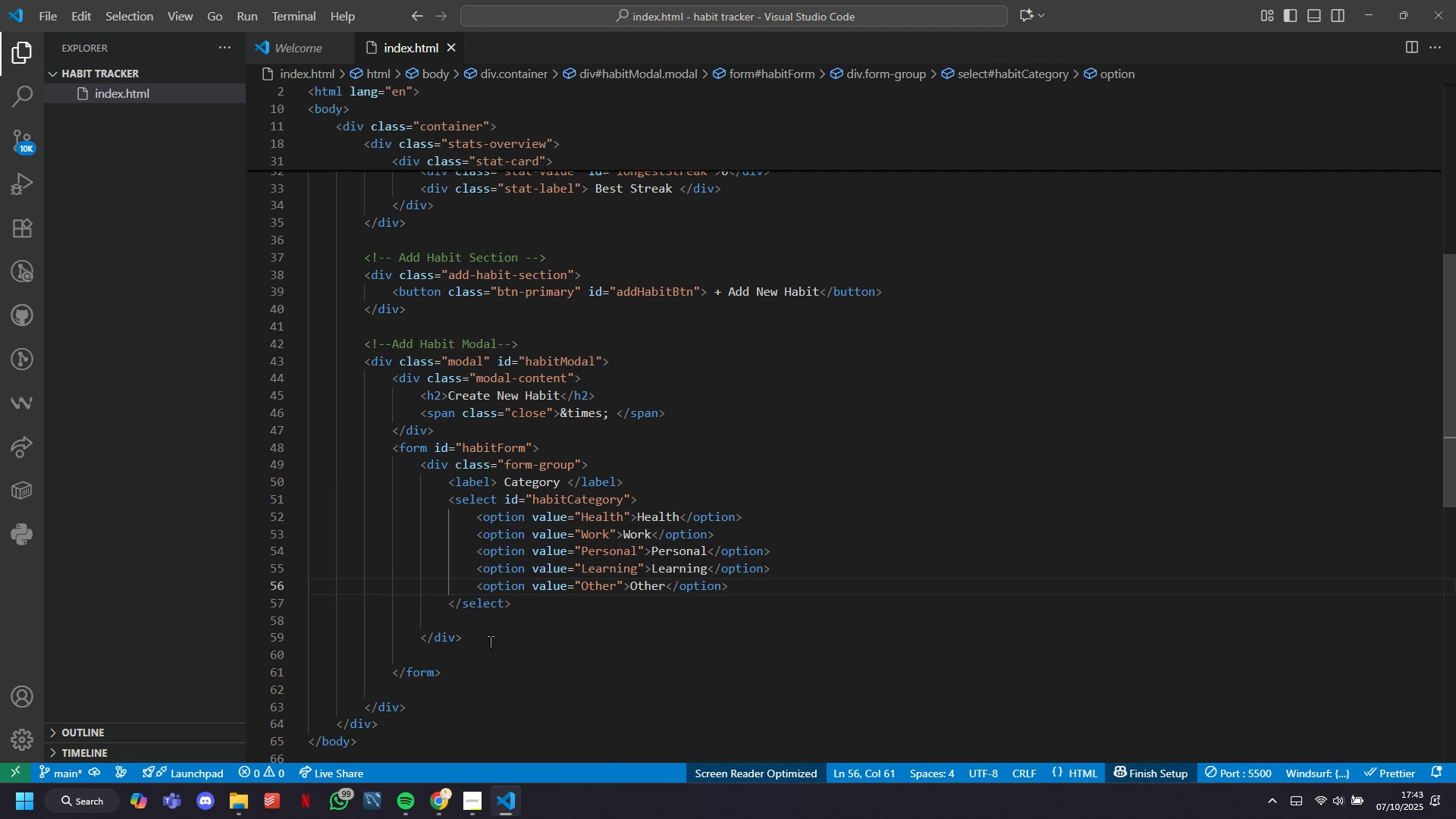 
key(ArrowUp)
 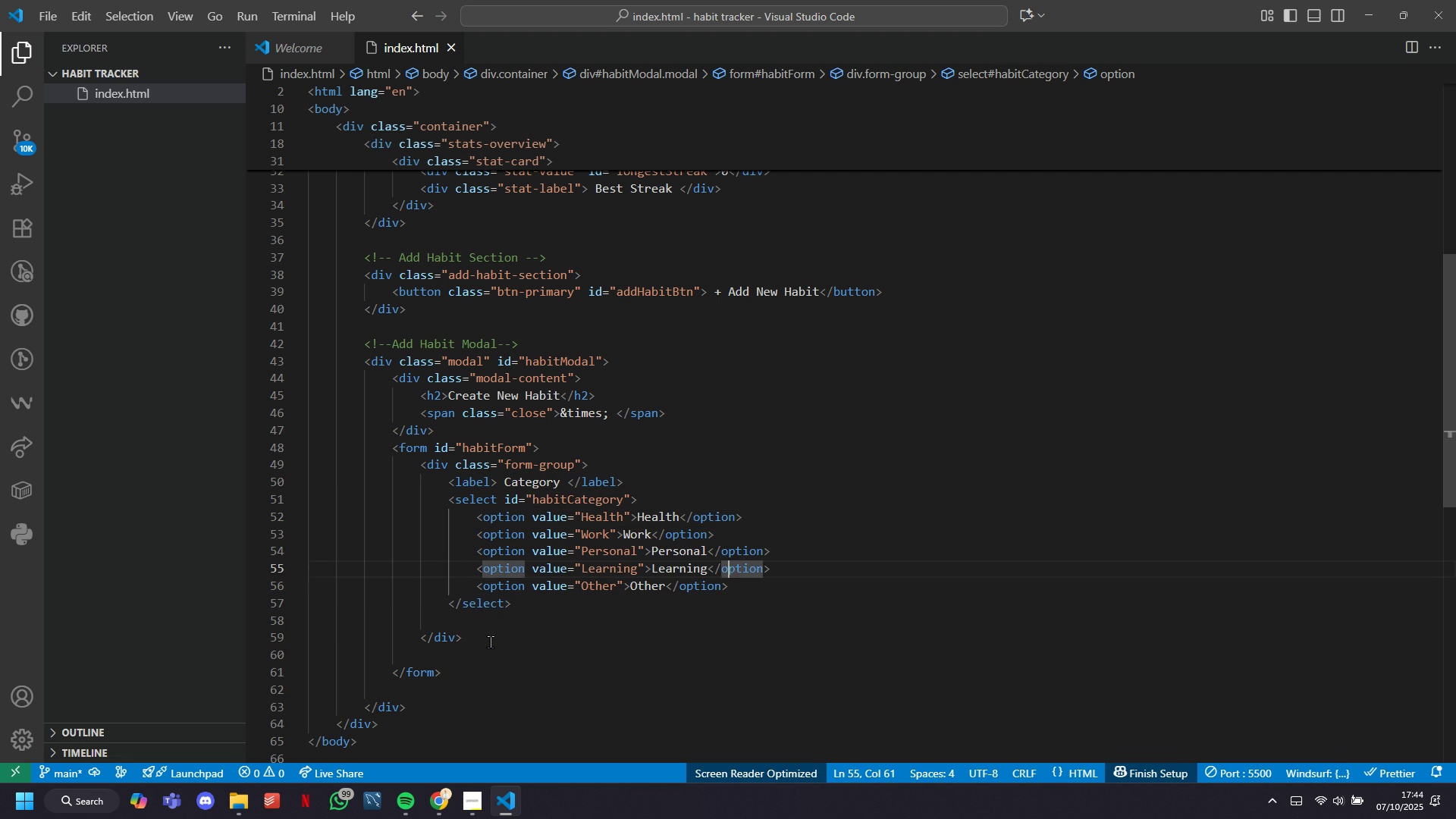 
key(ArrowUp)
 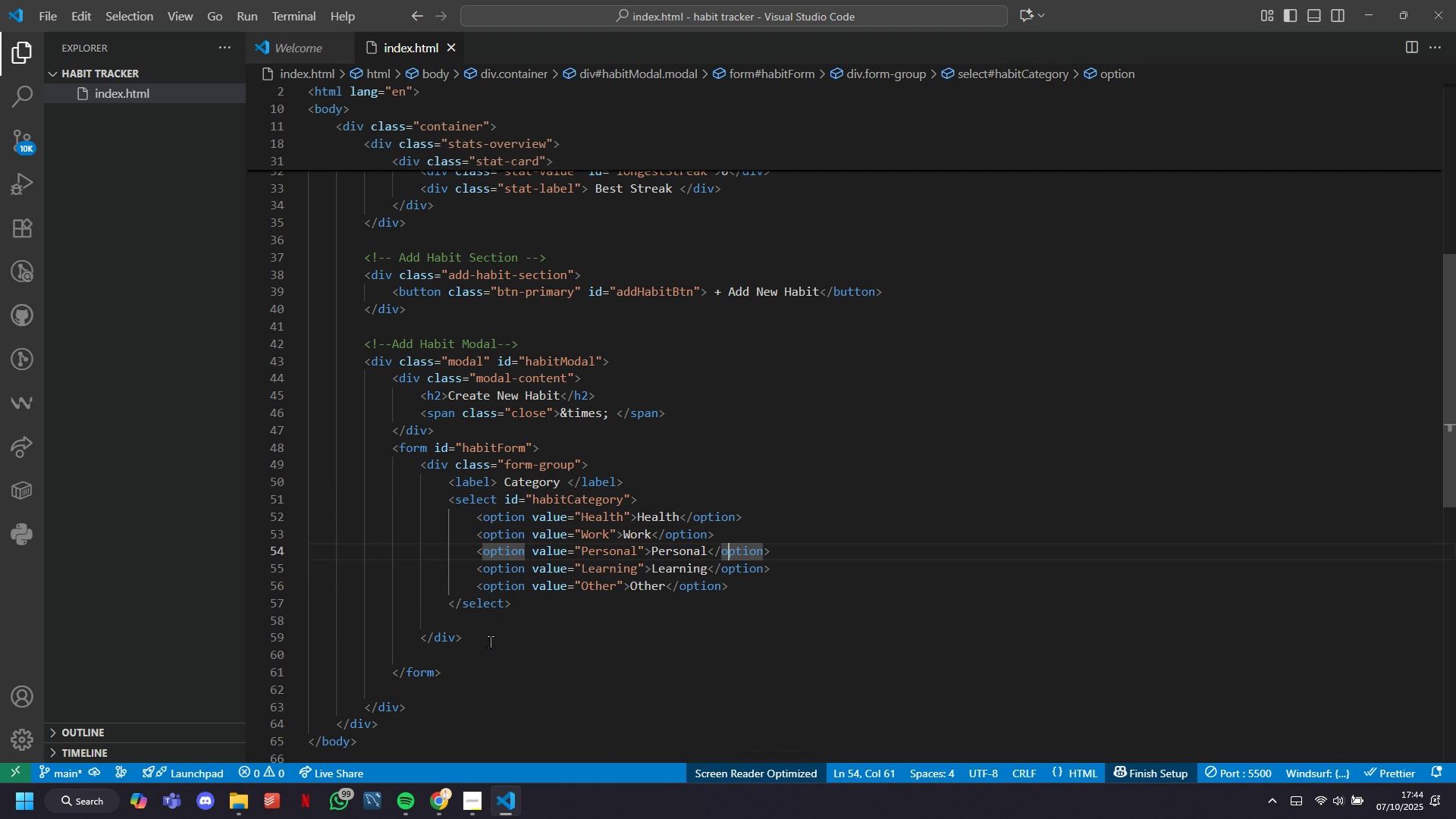 
key(ArrowUp)
 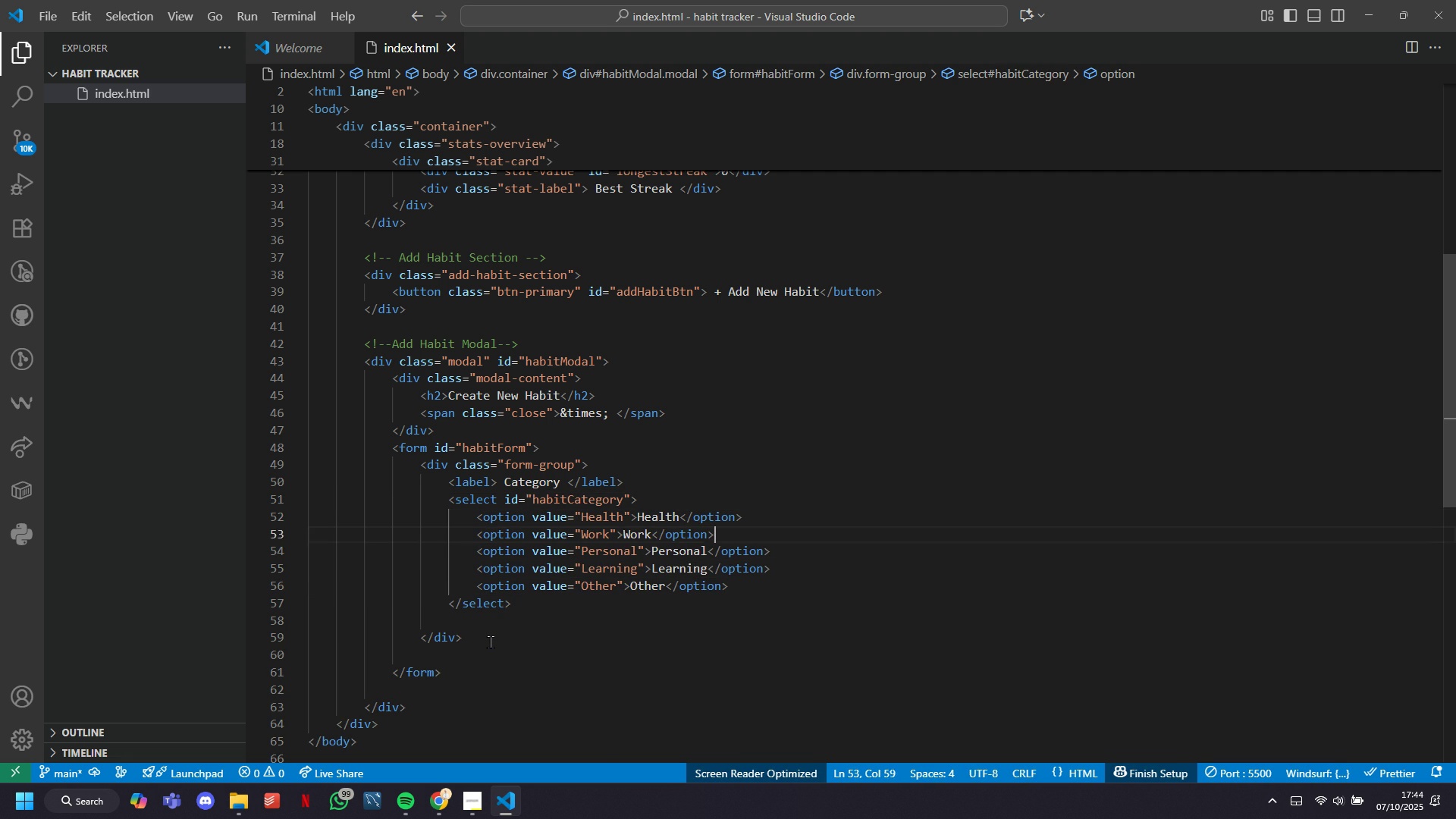 
key(ArrowUp)